 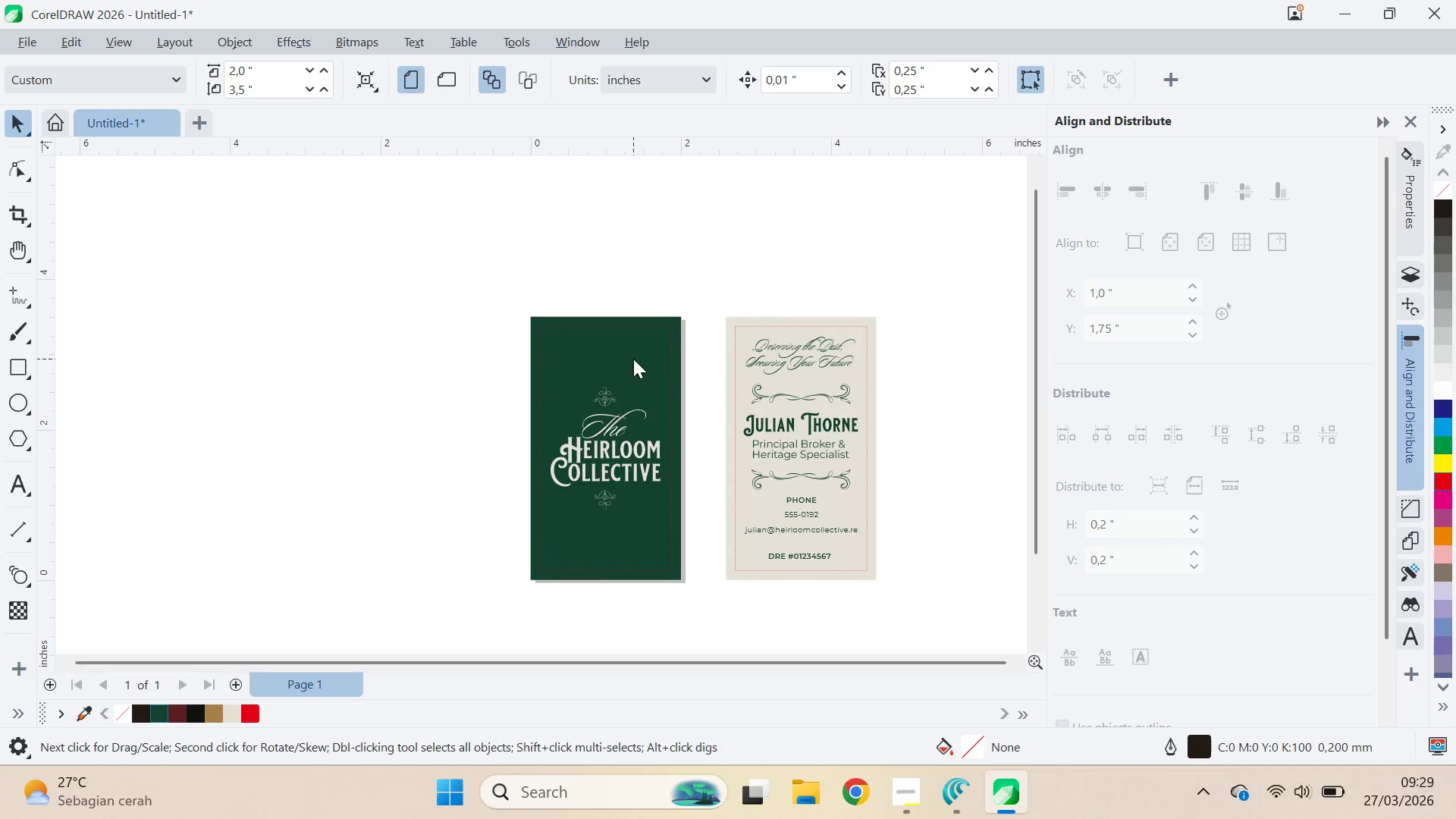 
key(Control+S)
 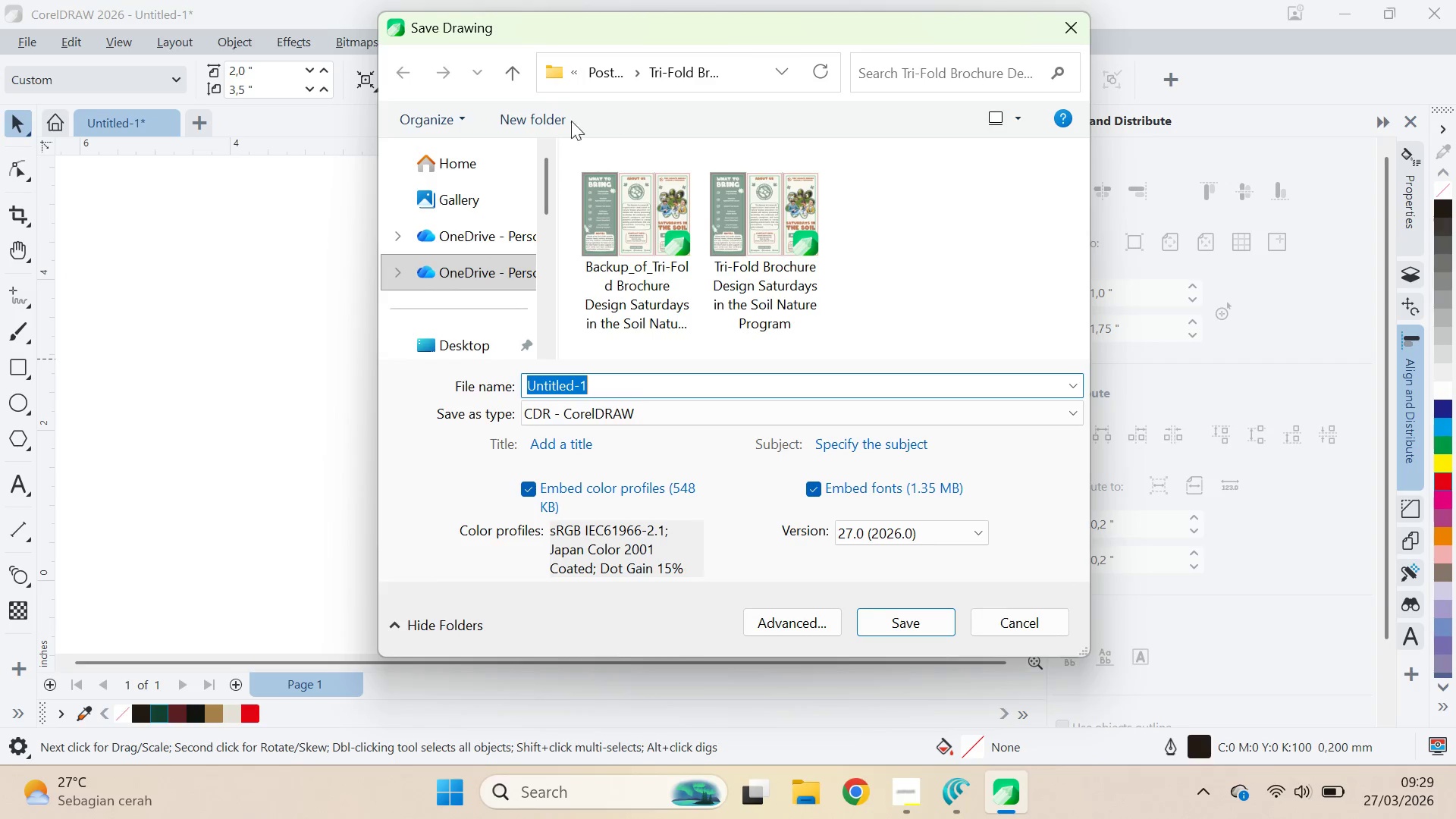 
left_click([609, 77])
 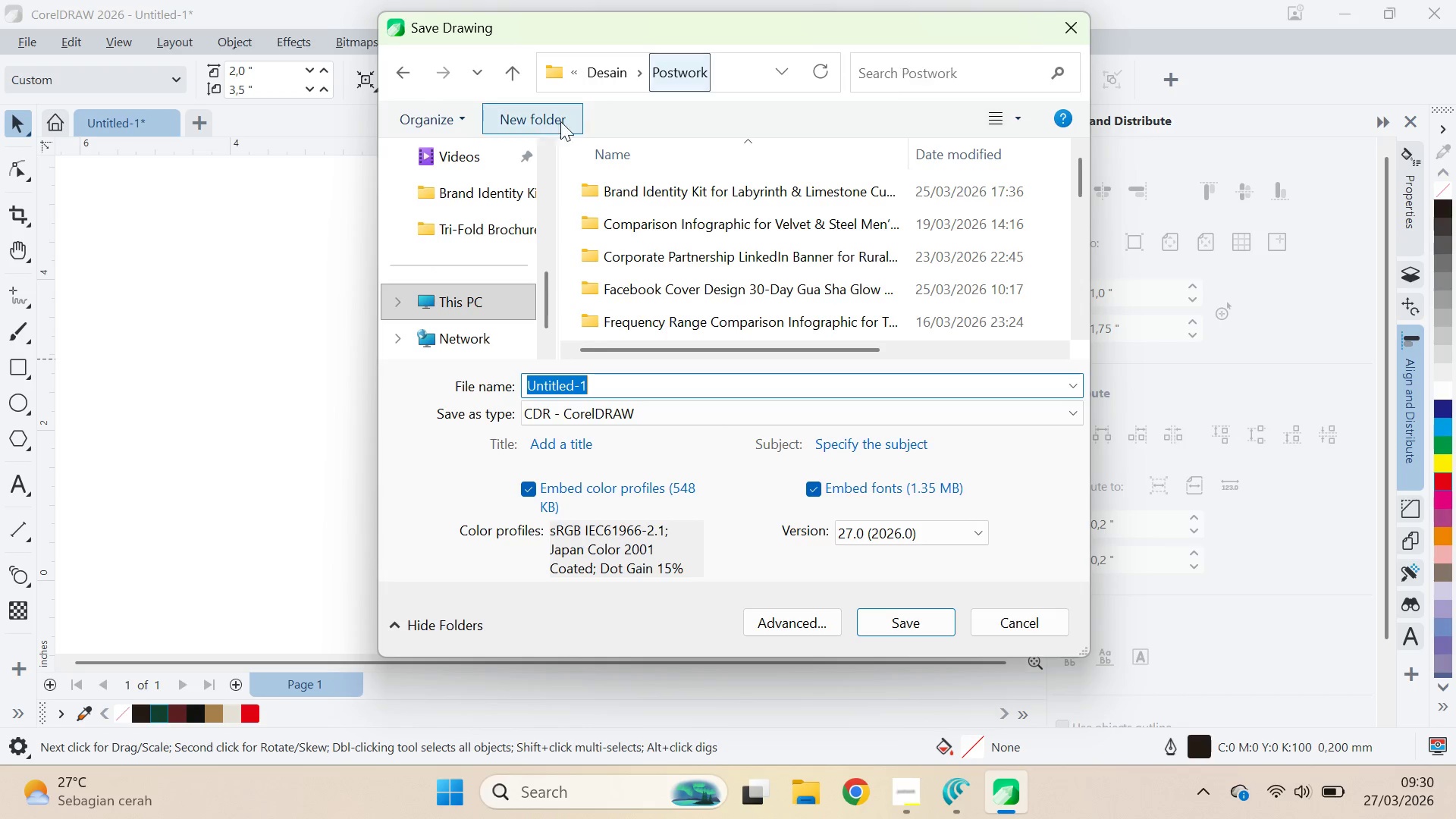 
left_click([544, 121])
 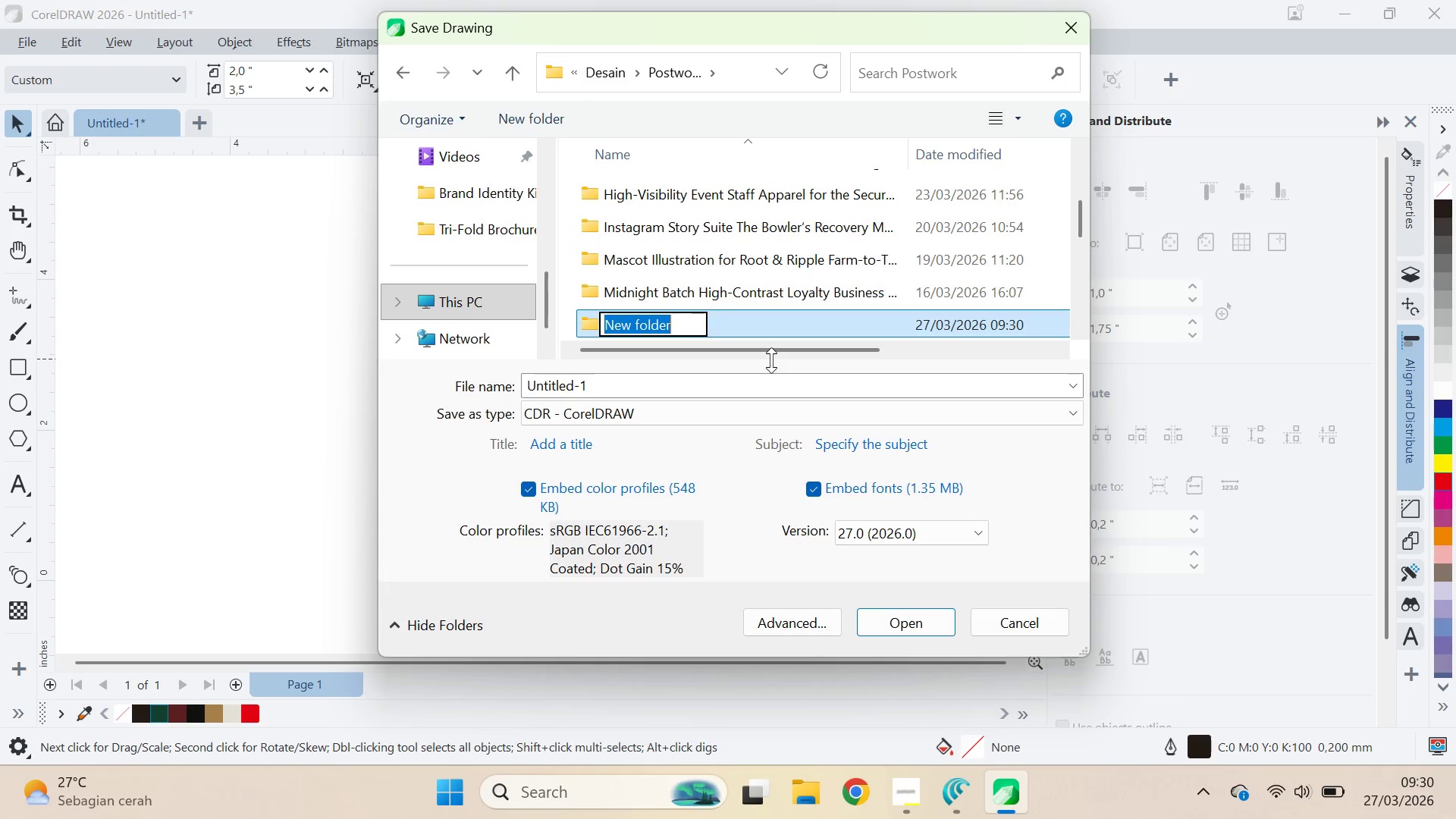 
key(Control+ControlLeft)
 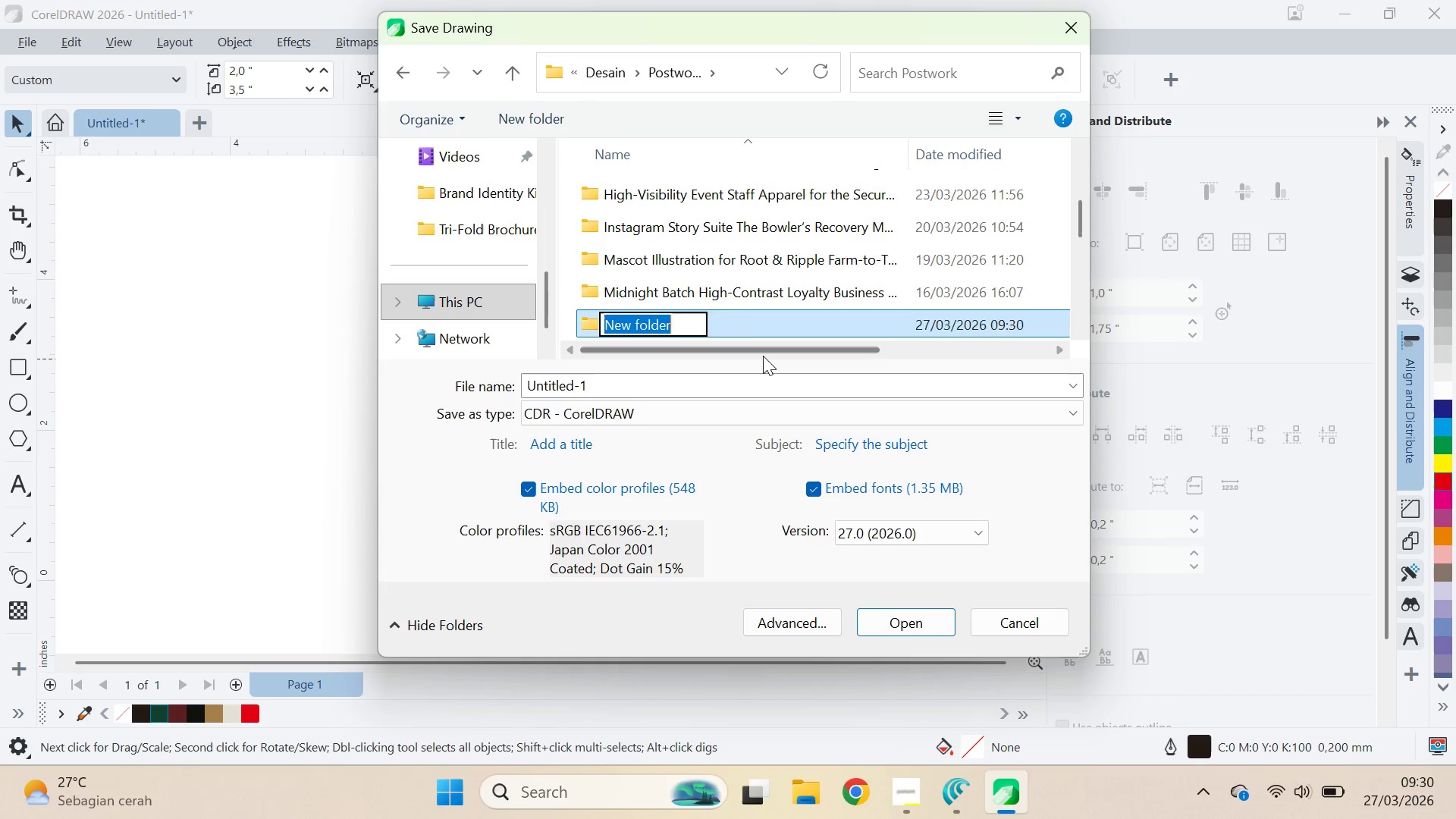 
key(Control+V)
 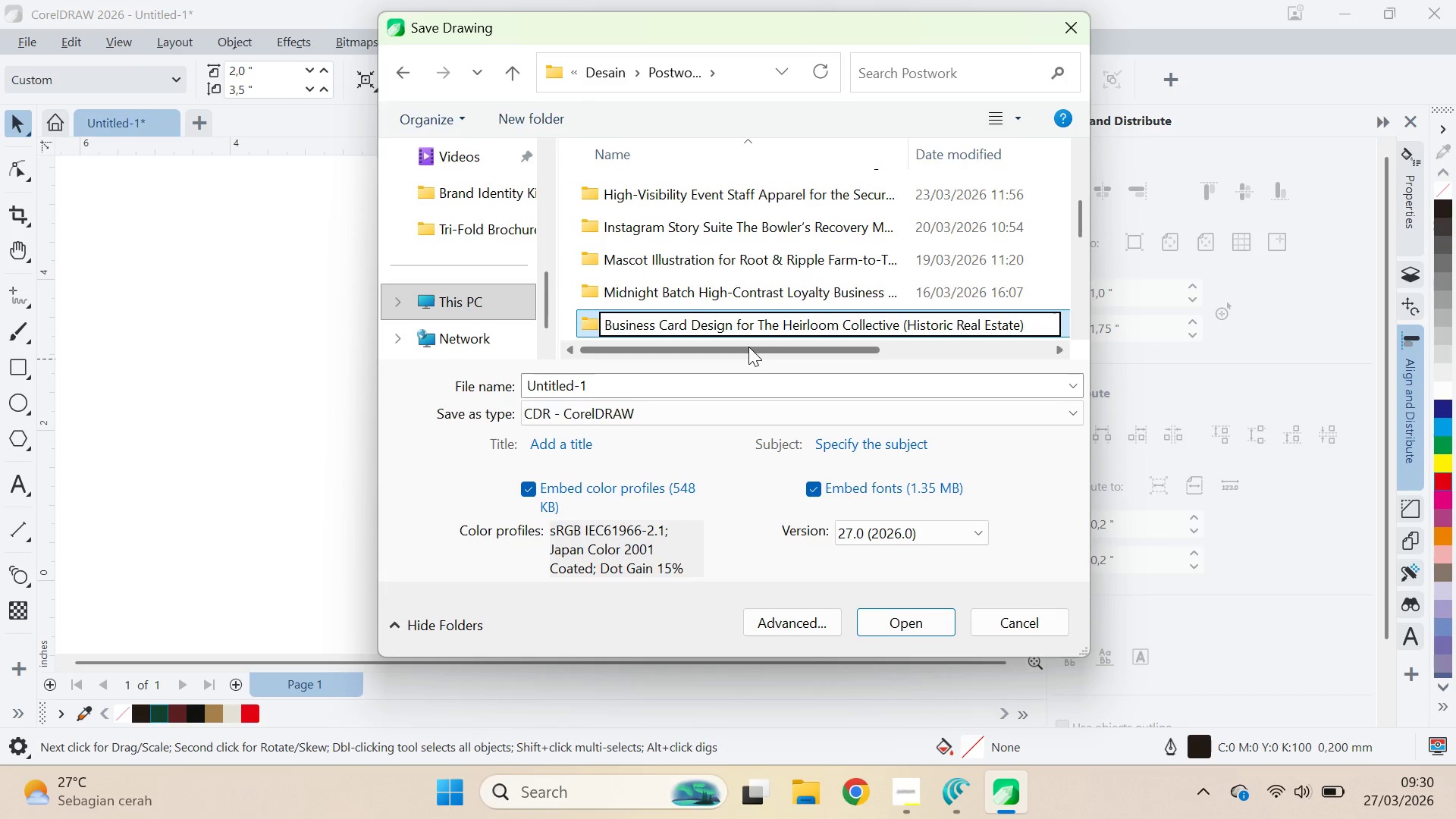 
key(Enter)
 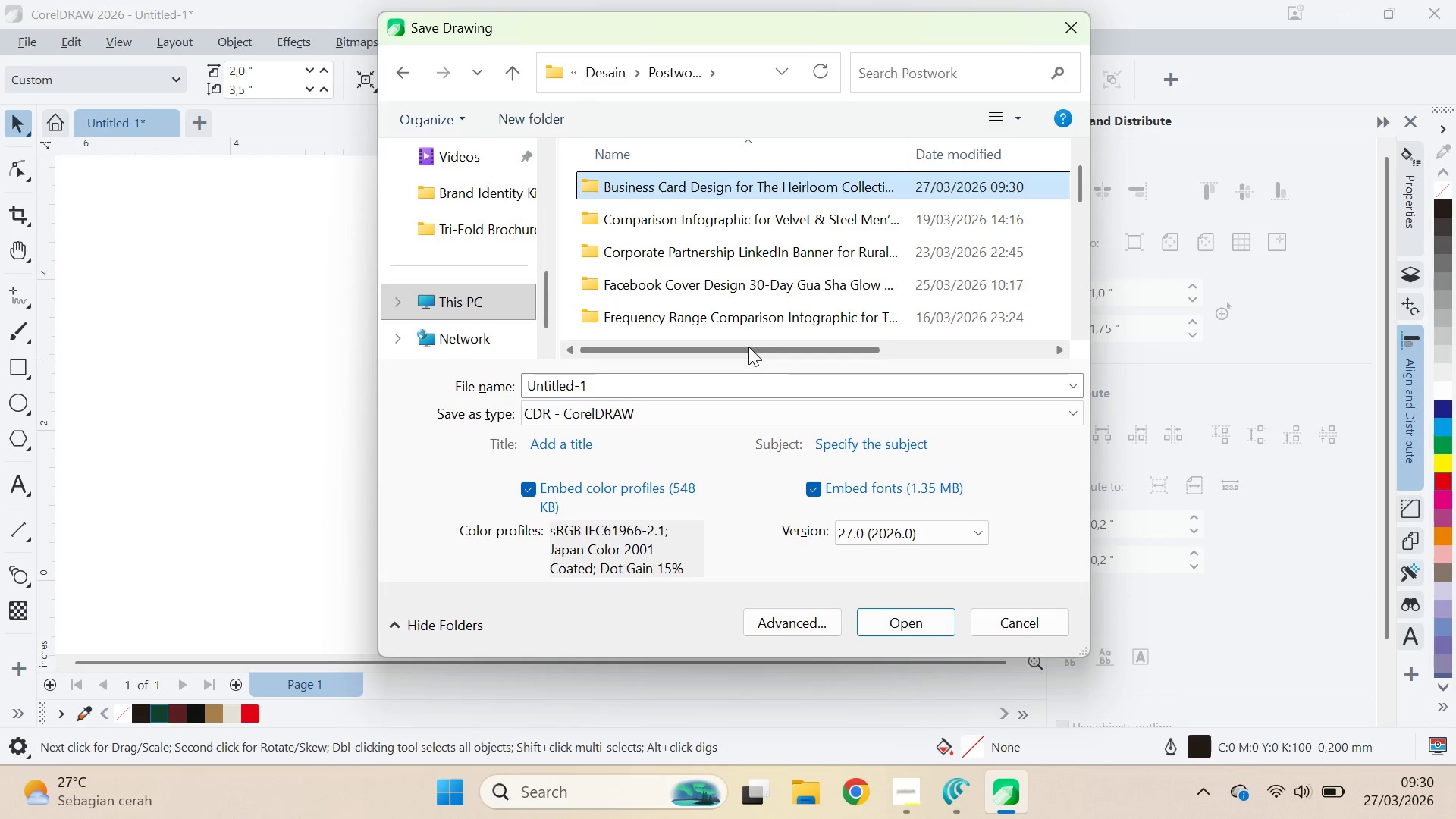 
key(Enter)
 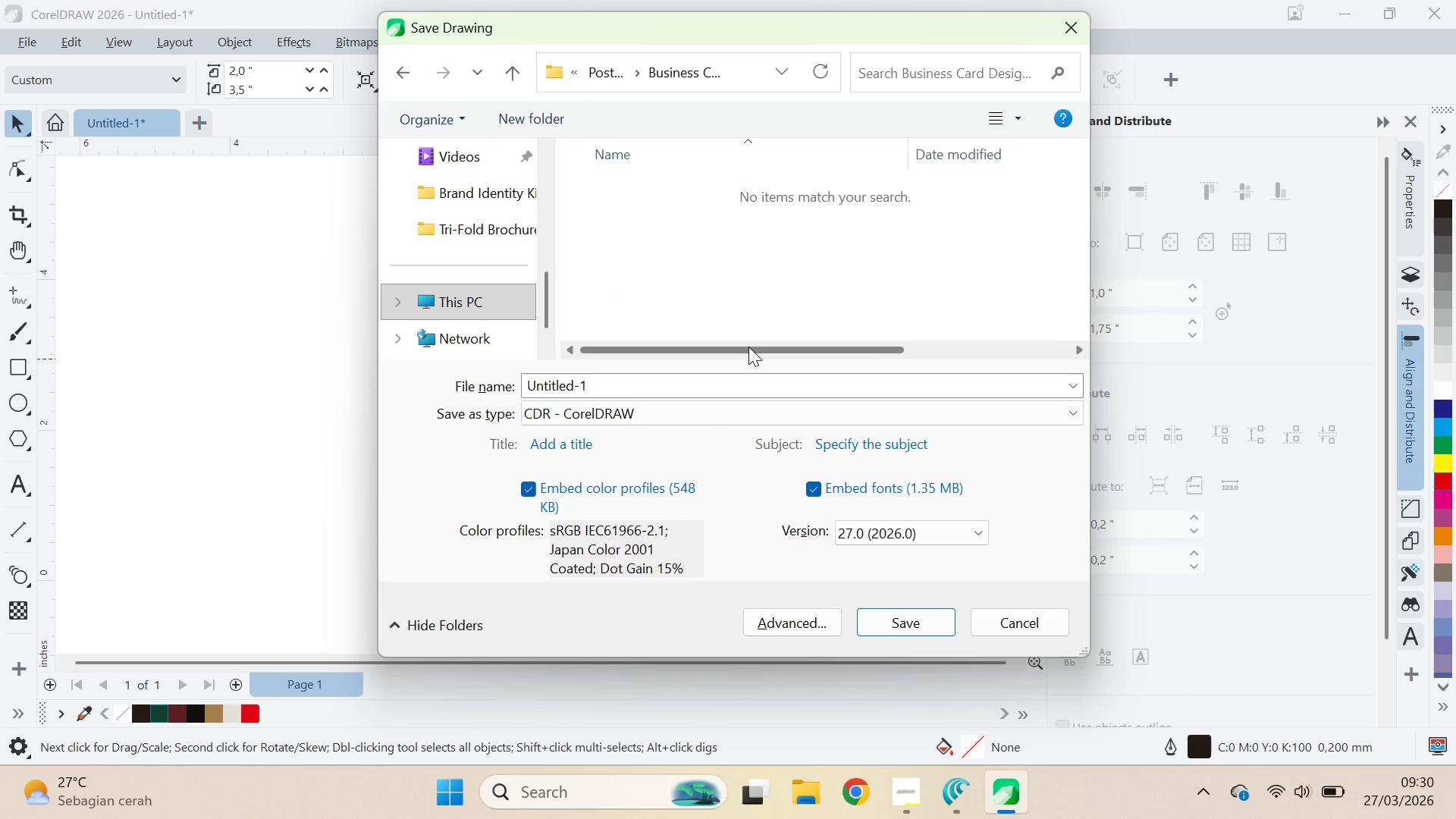 
key(Control+V)
 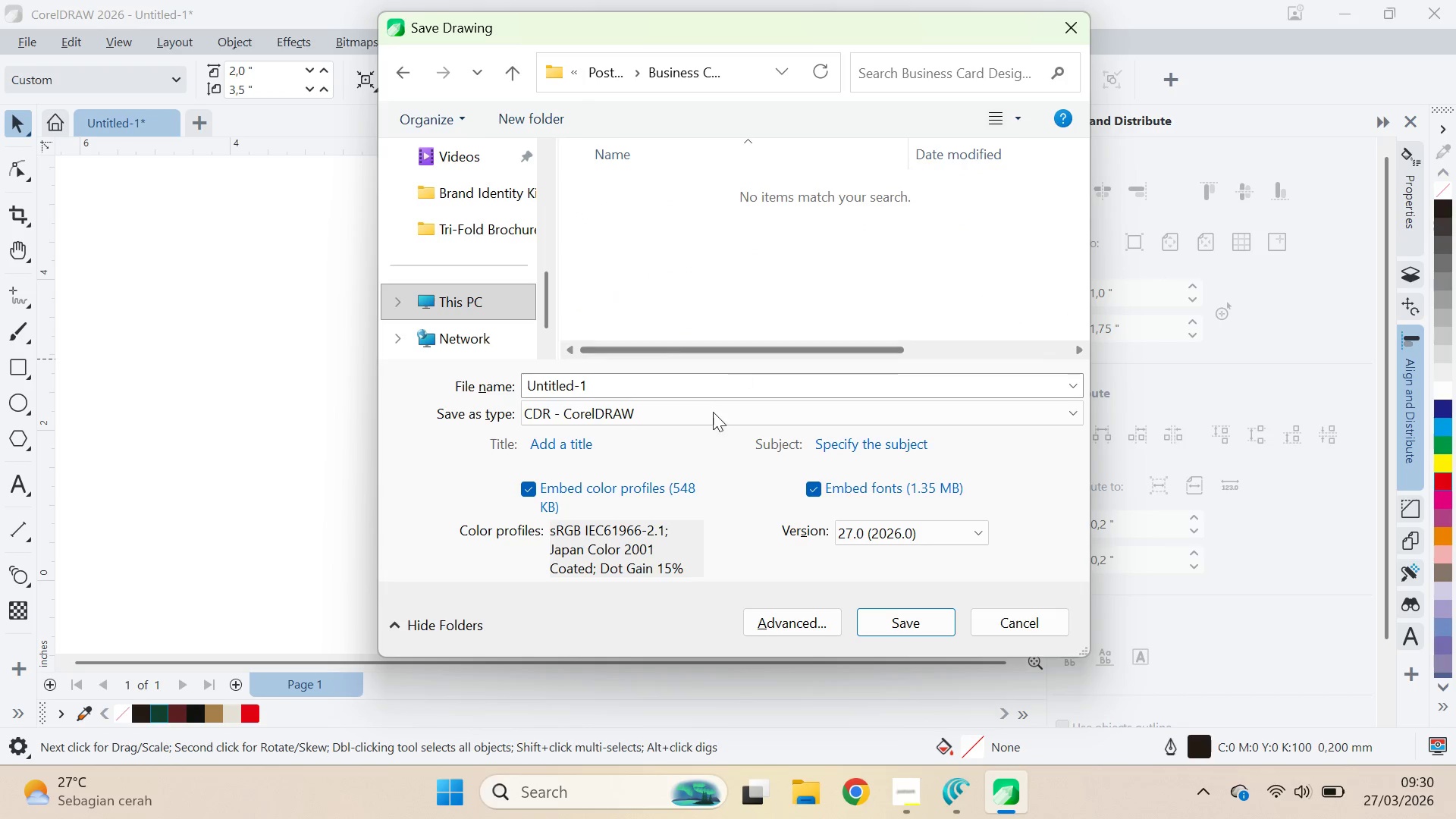 
left_click([713, 412])
 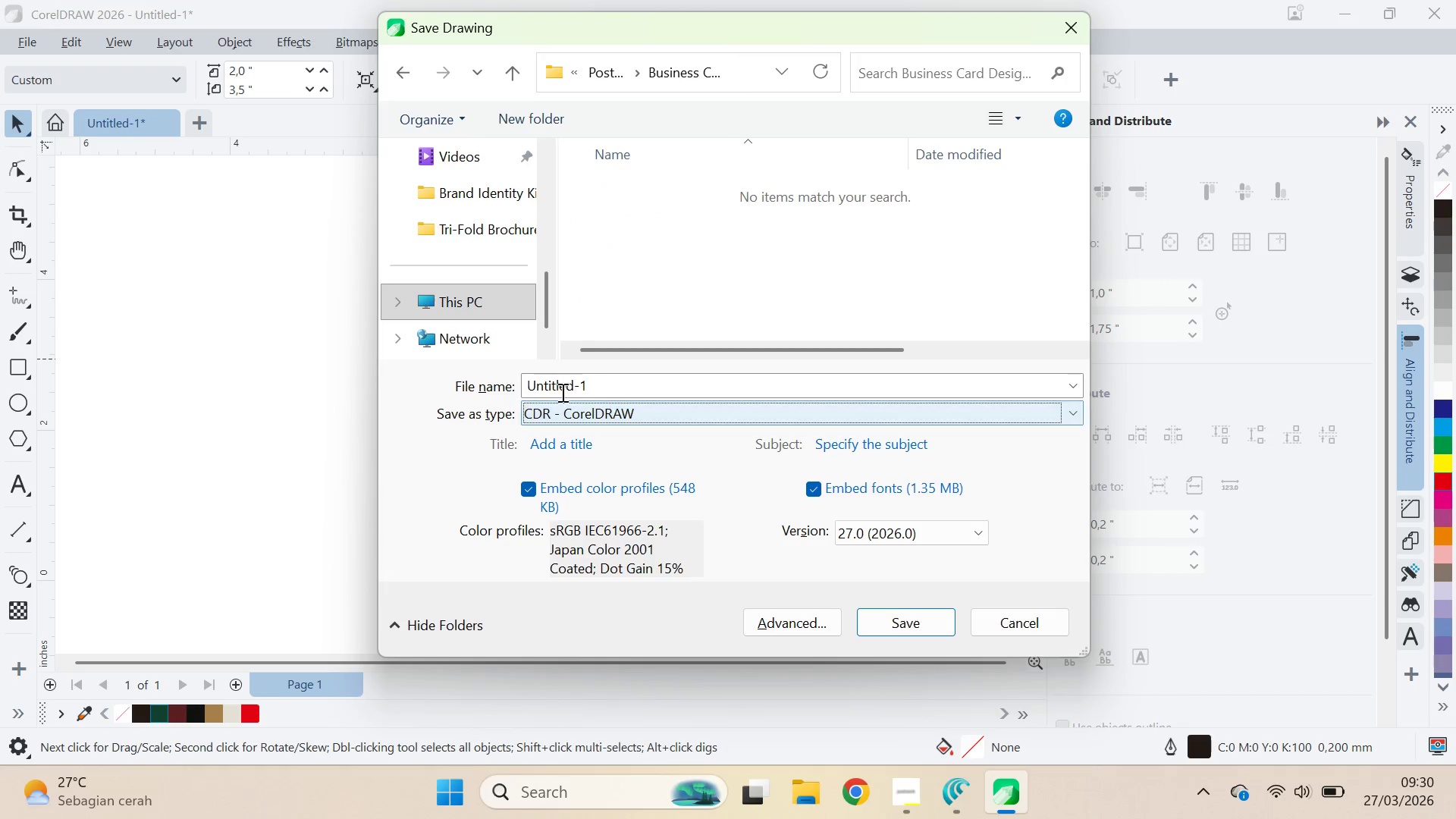 
key(Control+V)
 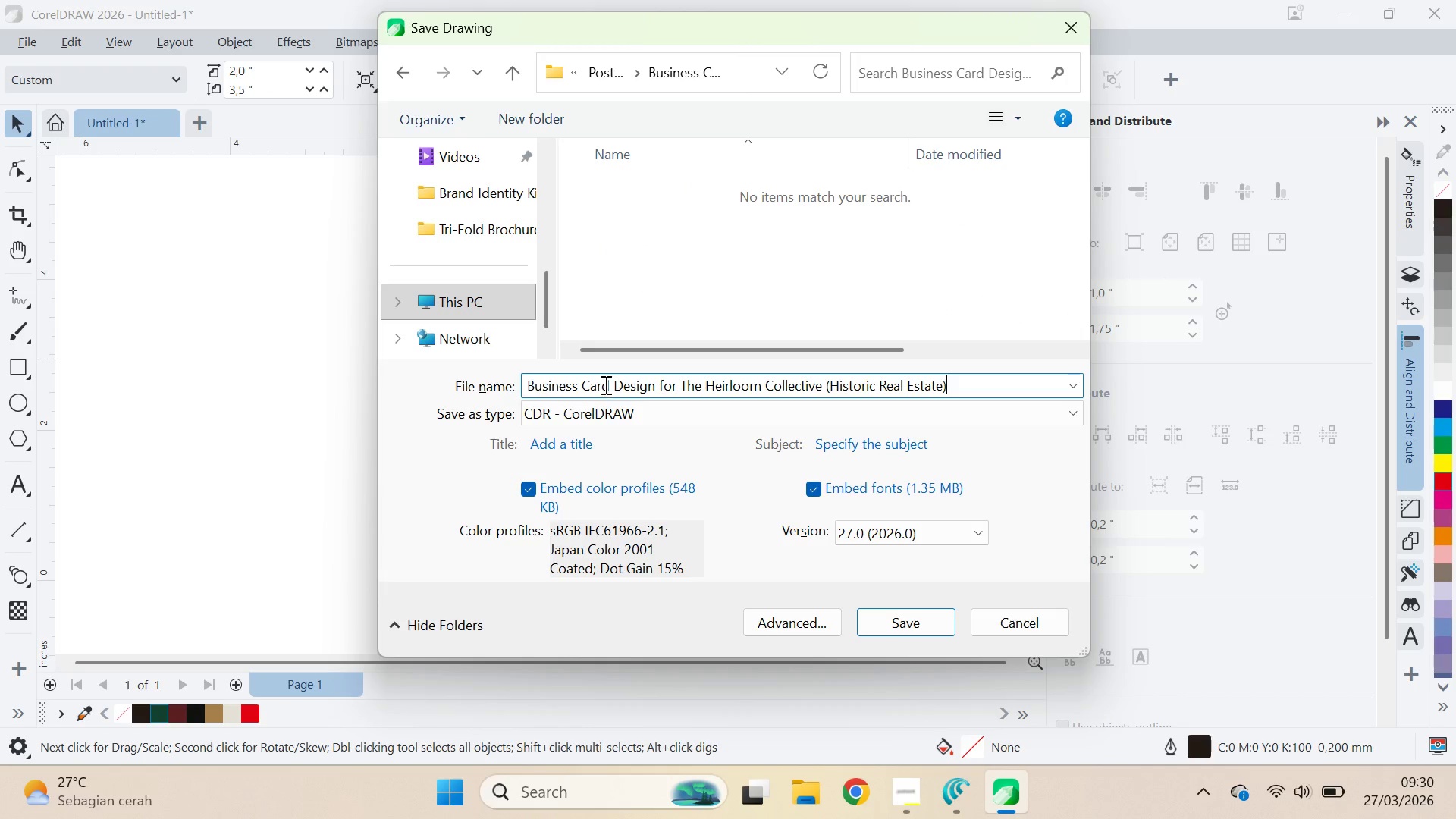 
key(Enter)
 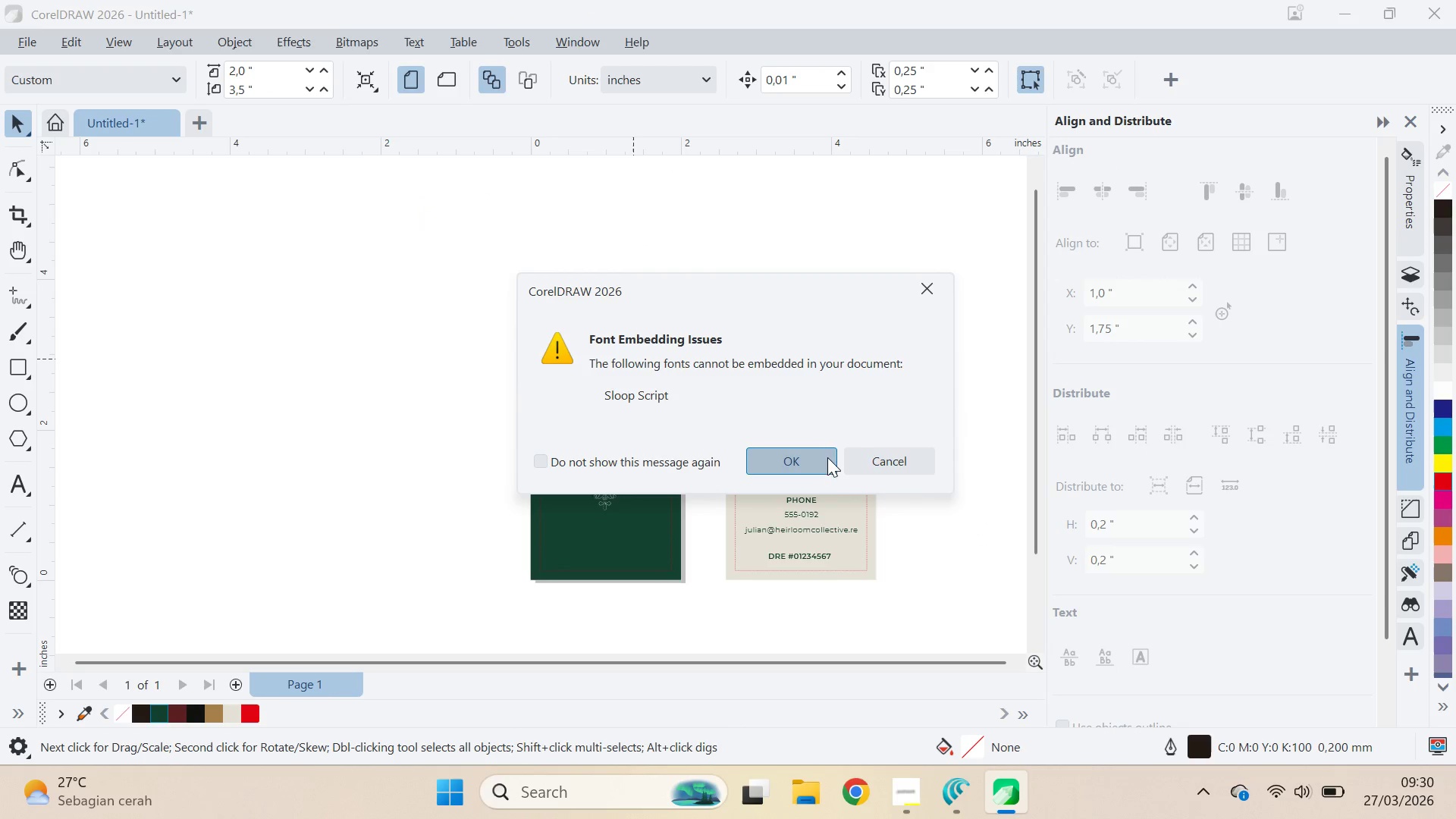 
wait(5.11)
 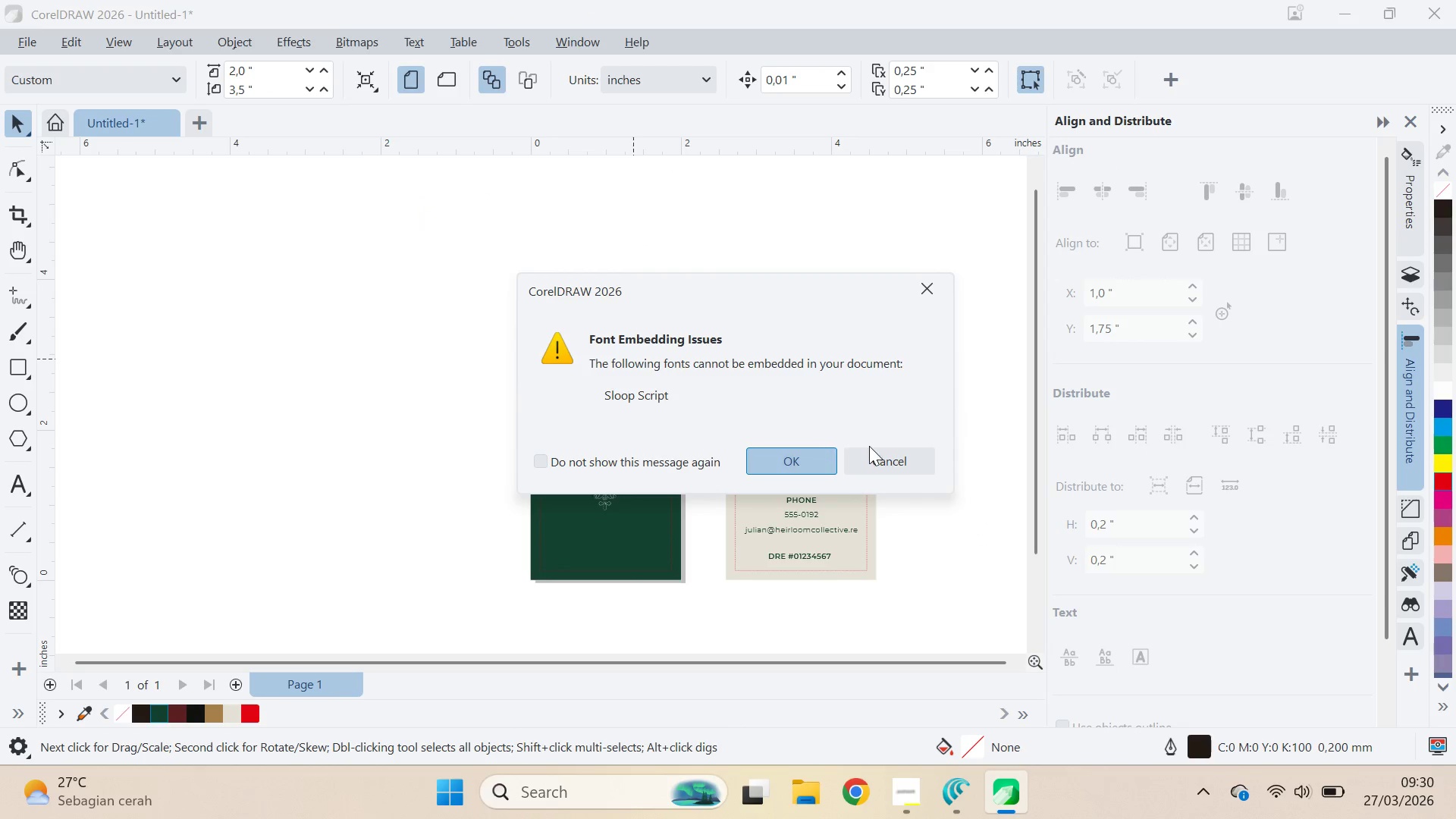 
key(Control+A)
 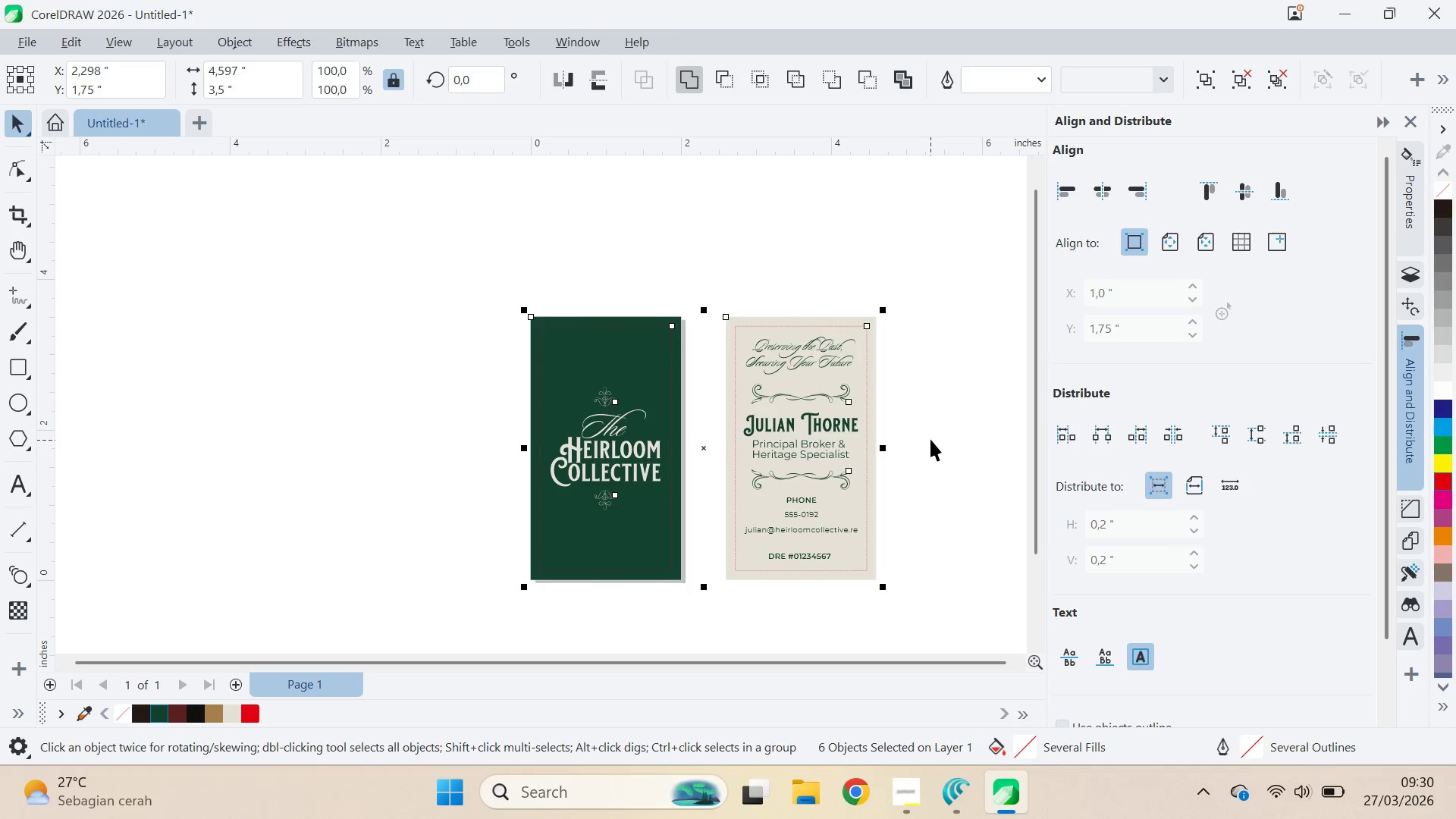 
key(Control+Q)
 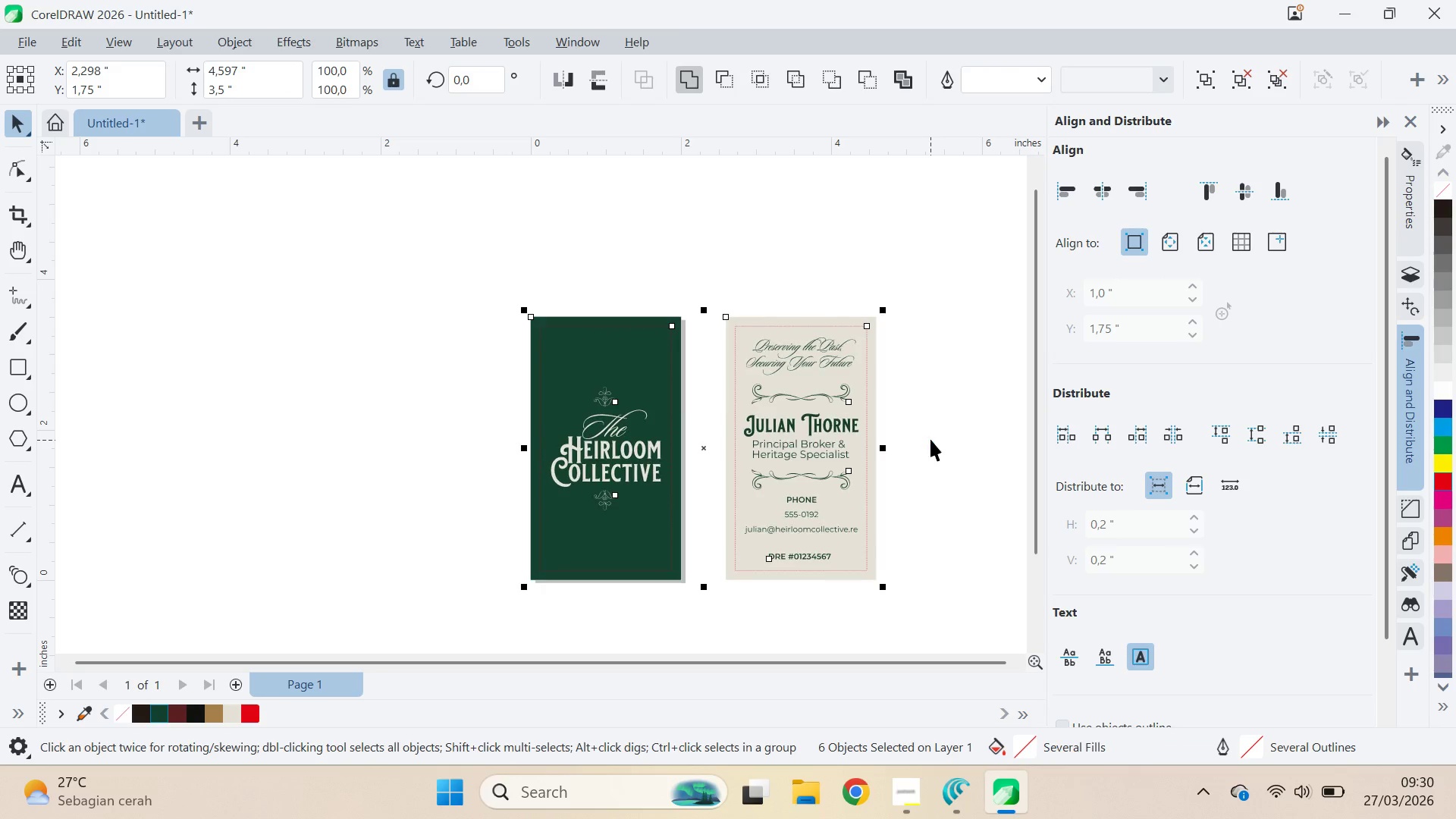 
key(Control+Q)
 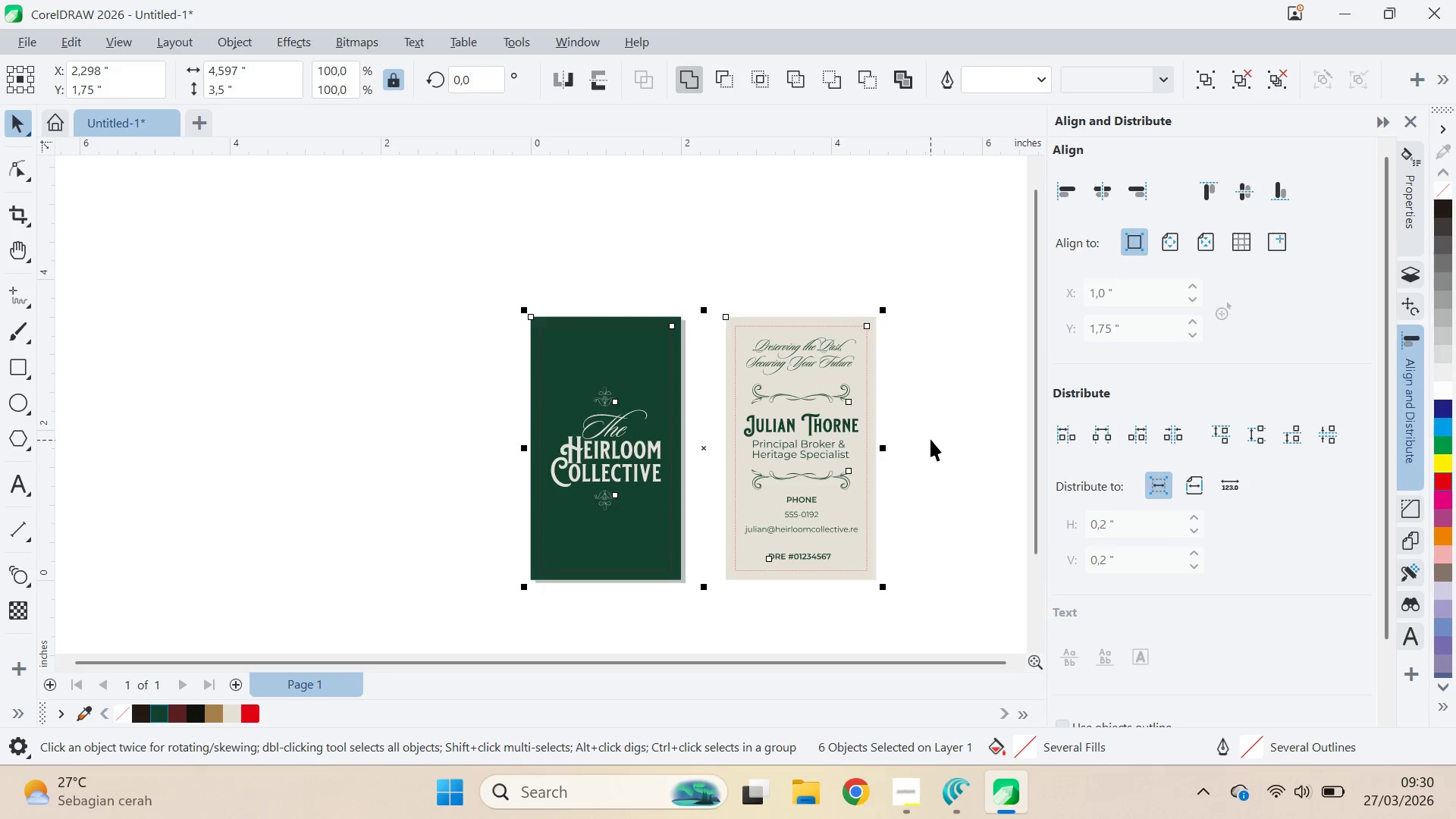 
key(Control+Q)
 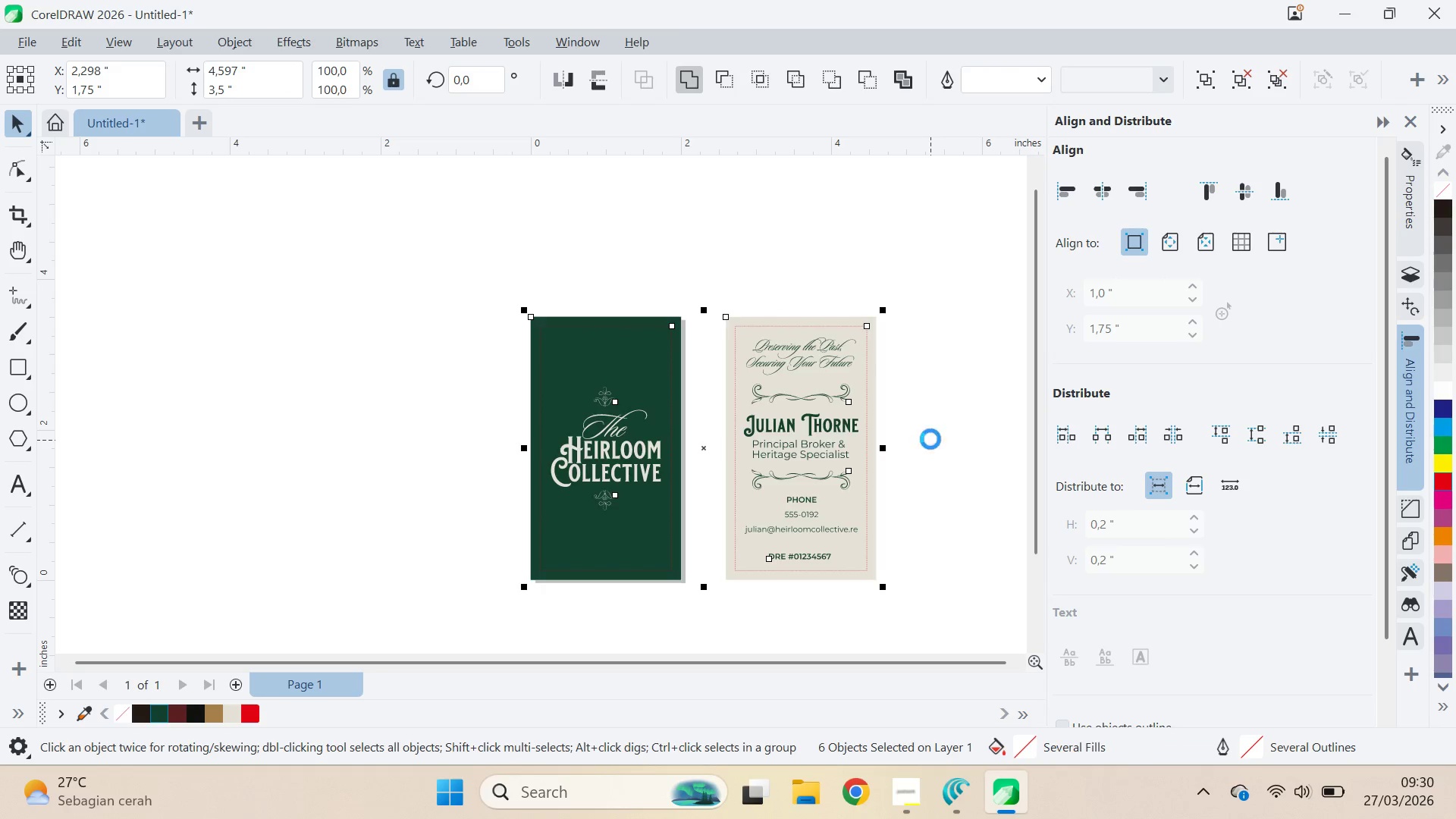 
key(Control+Q)